 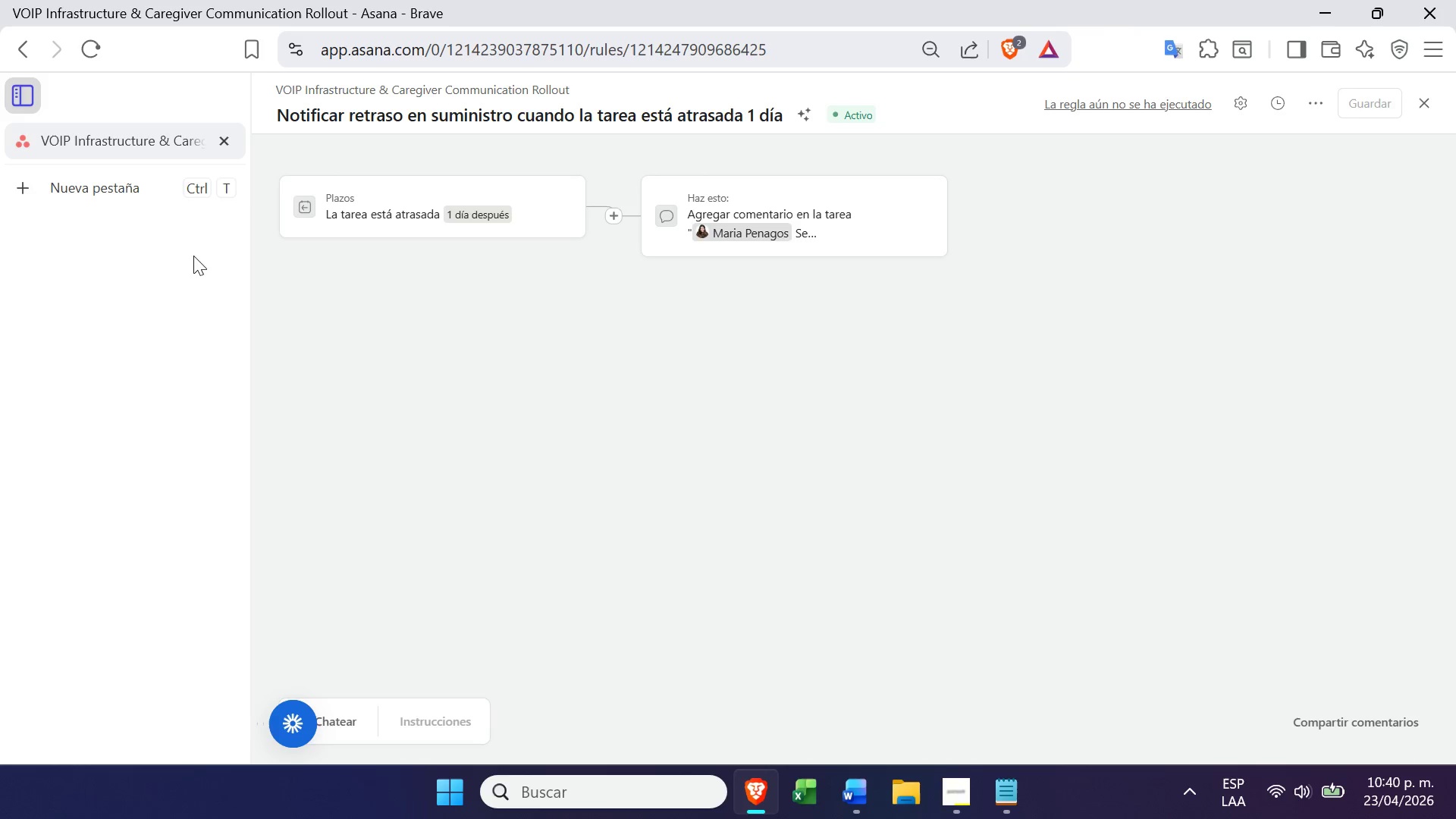 
left_click([20, 43])
 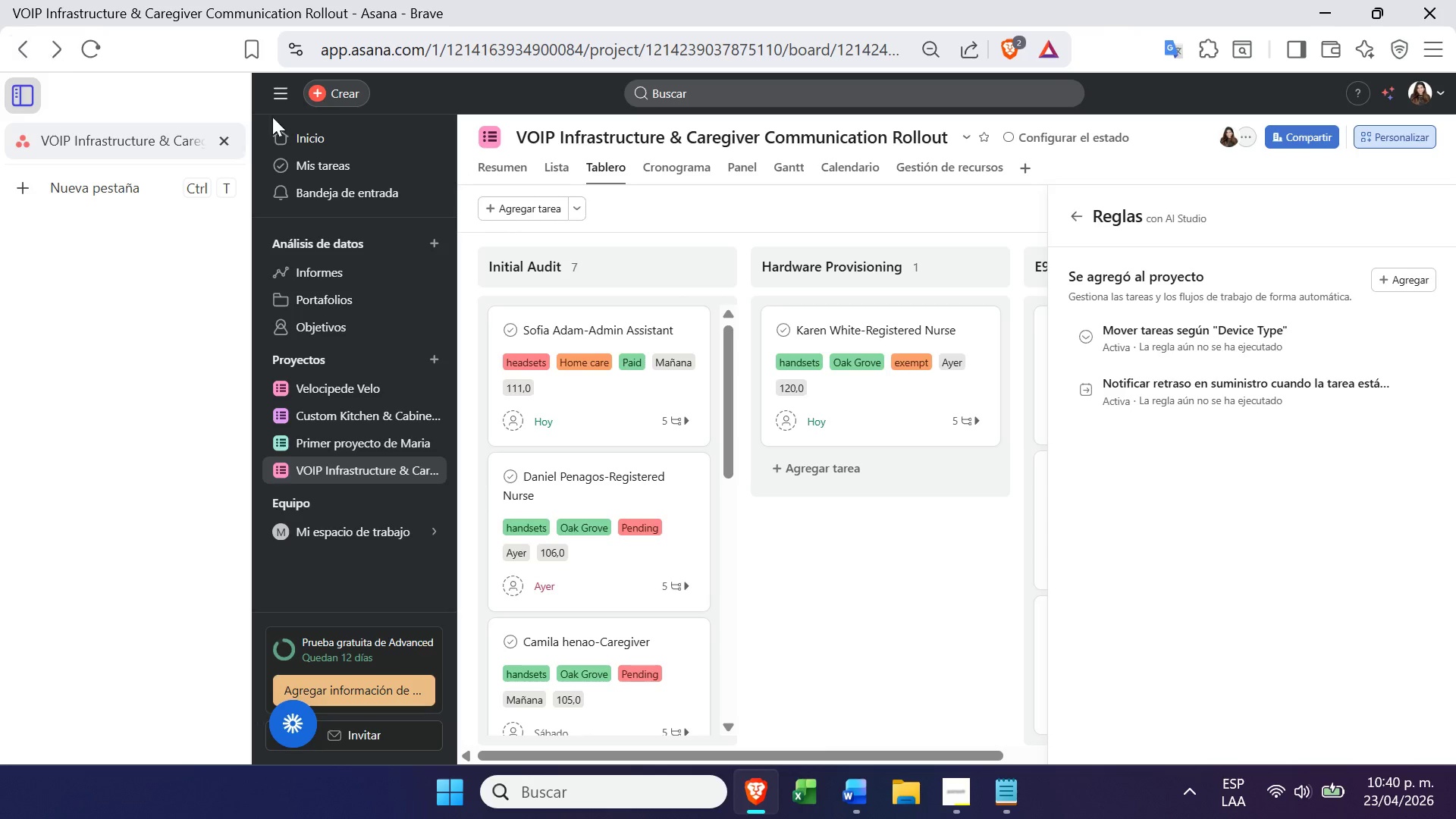 
left_click([877, 566])
 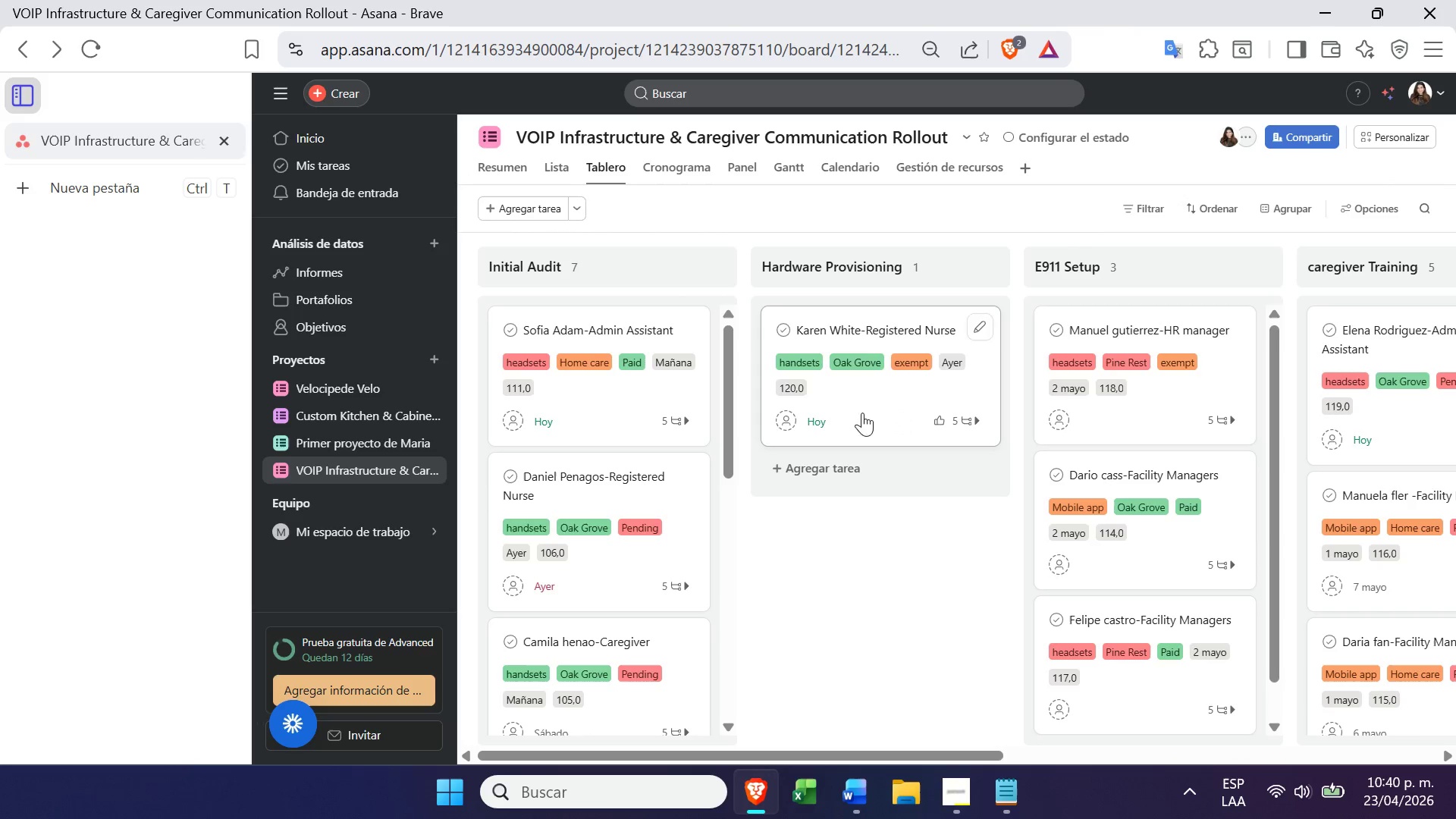 
left_click_drag(start_coordinate=[604, 396], to_coordinate=[873, 467])
 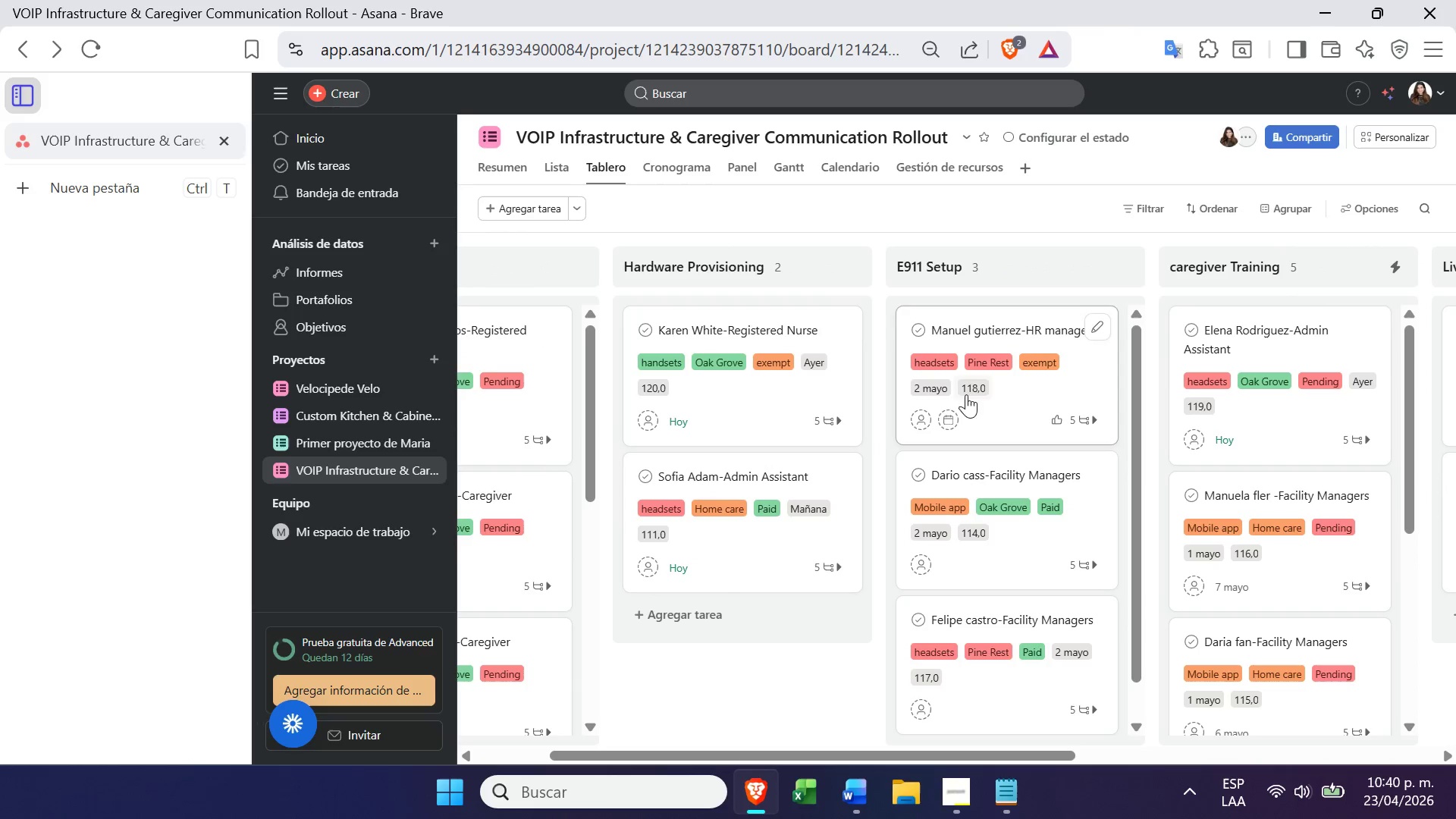 
left_click_drag(start_coordinate=[748, 544], to_coordinate=[1278, 383])
 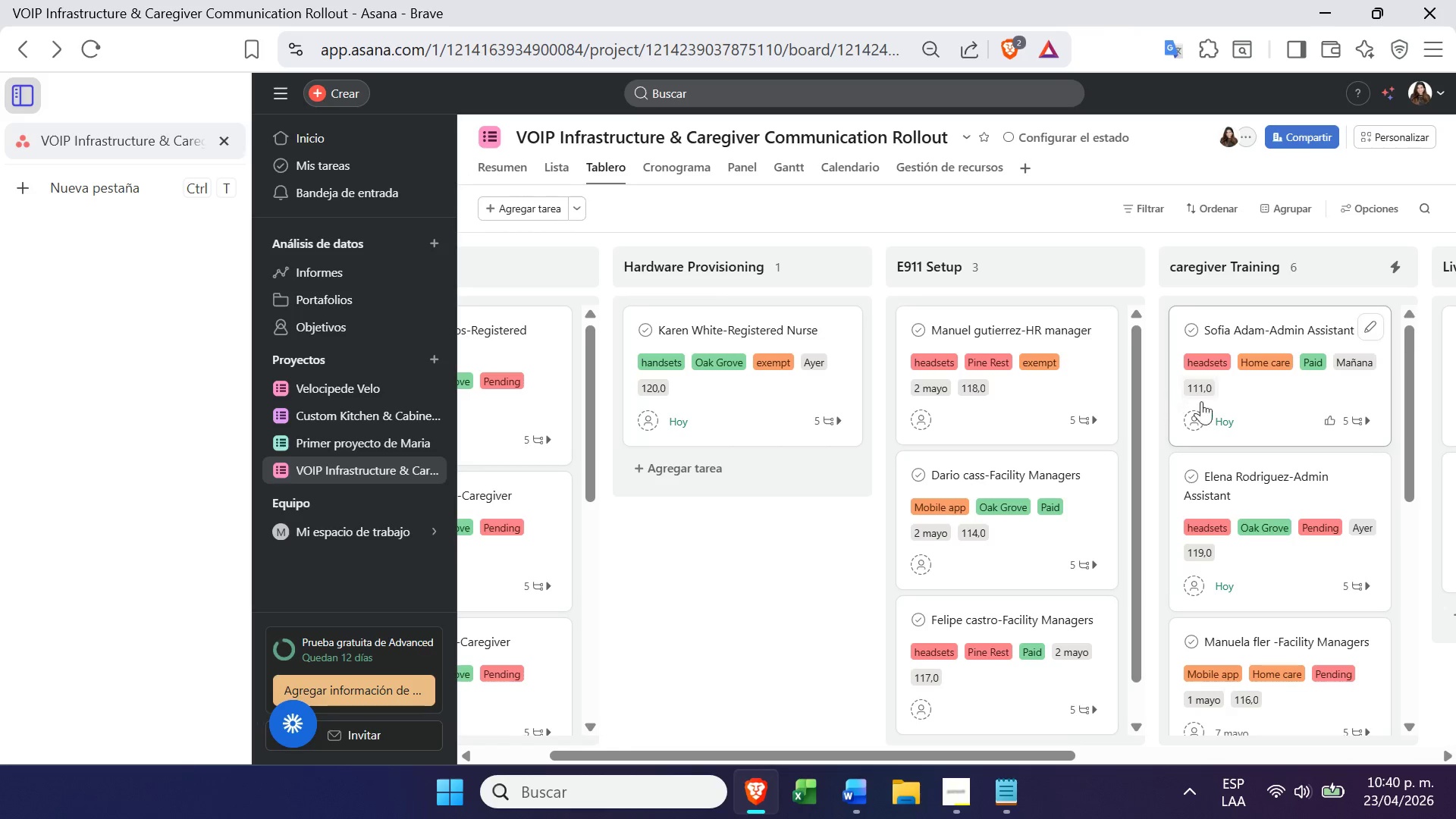 
wait(6.56)
 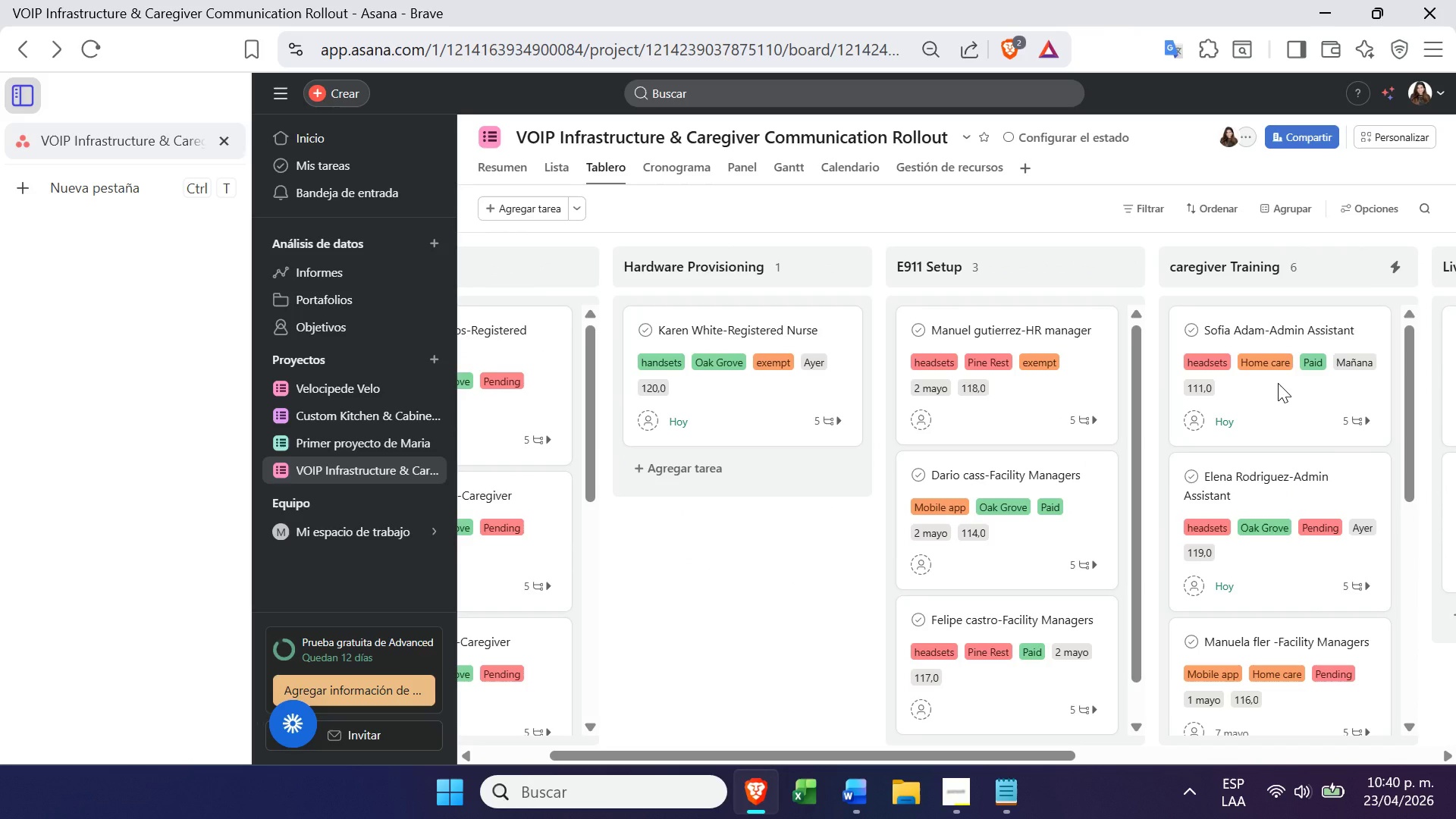 
left_click_drag(start_coordinate=[1301, 406], to_coordinate=[774, 472])
 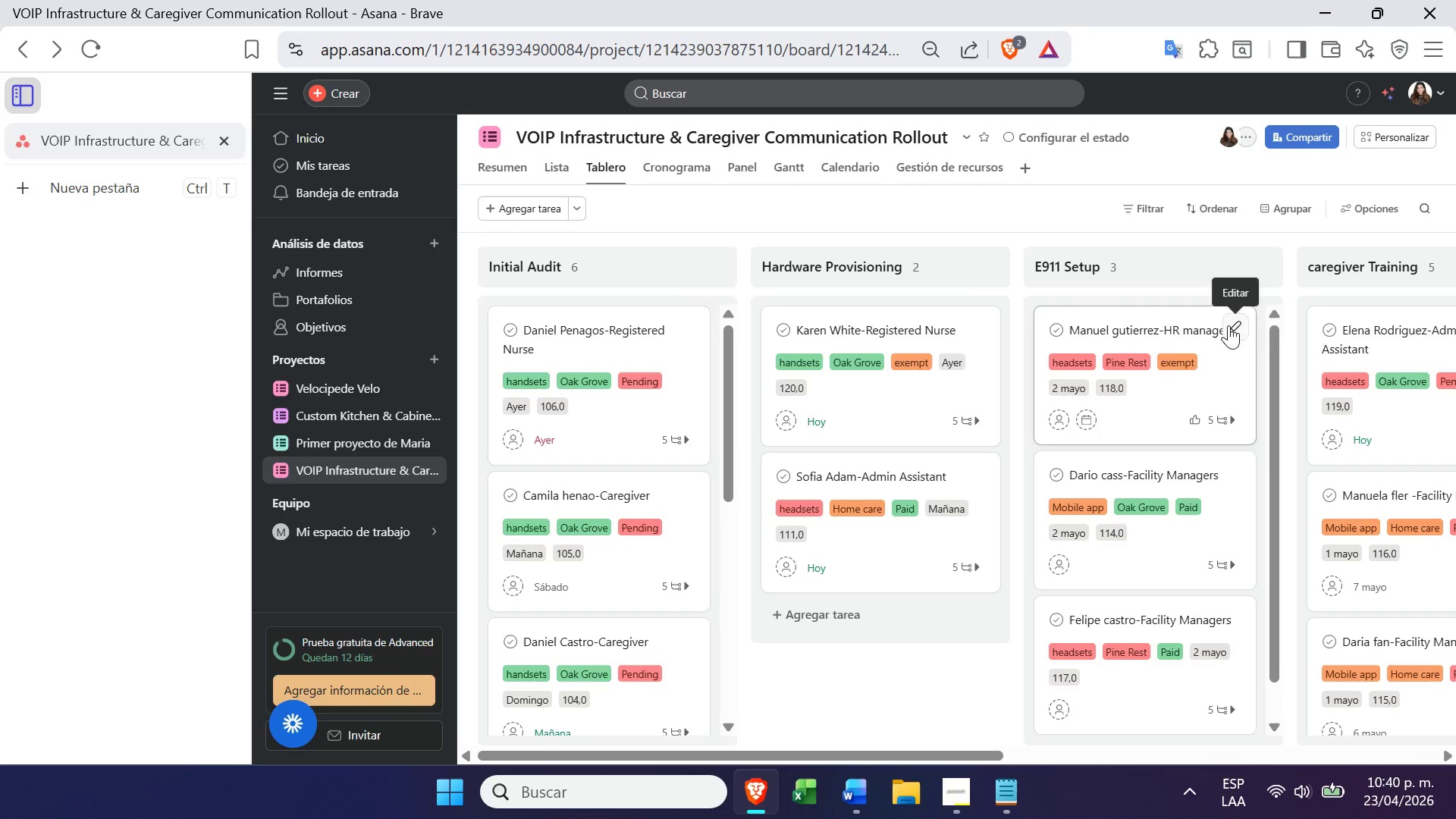 
wait(7.44)
 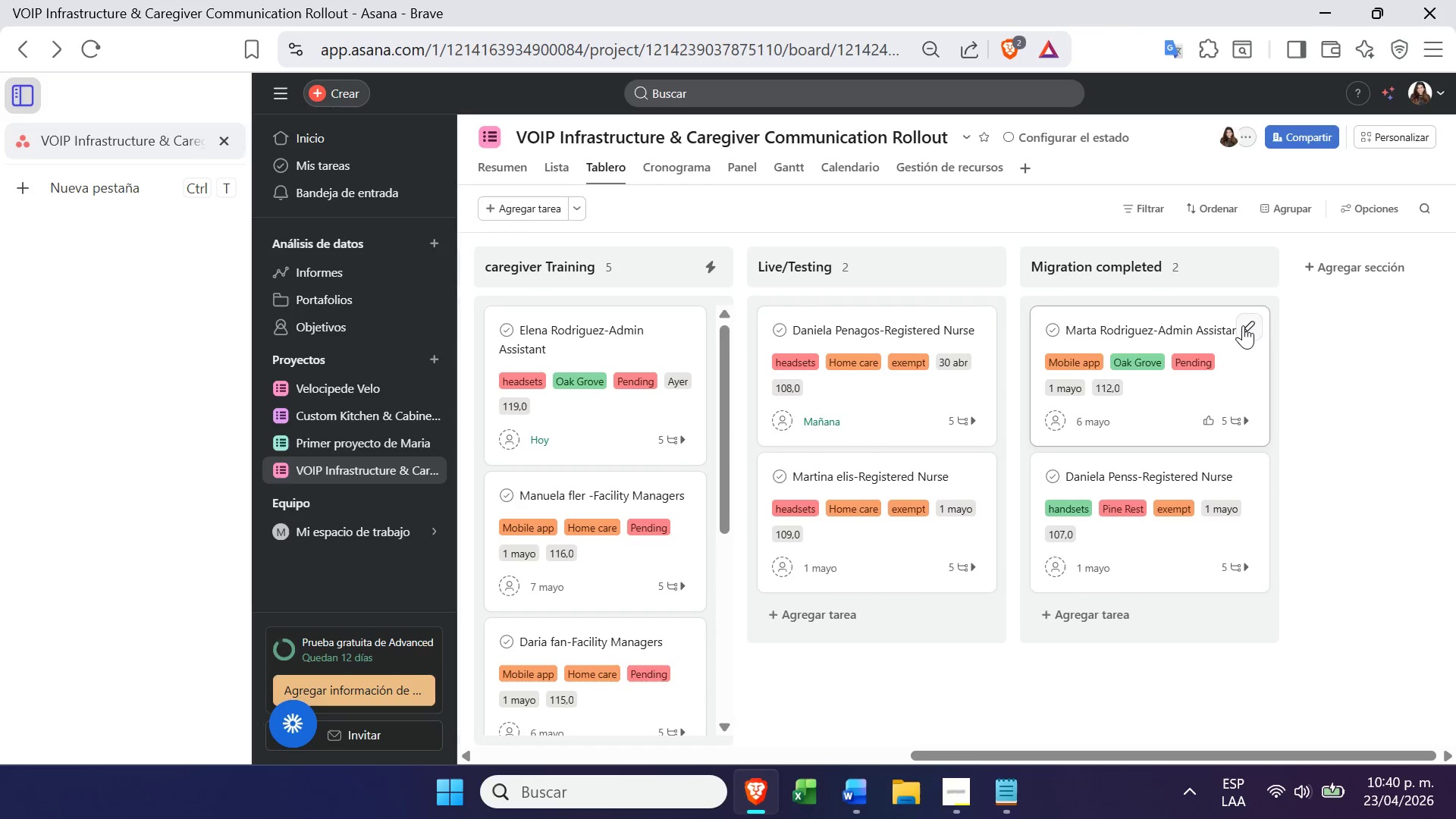 
left_click([858, 551])
 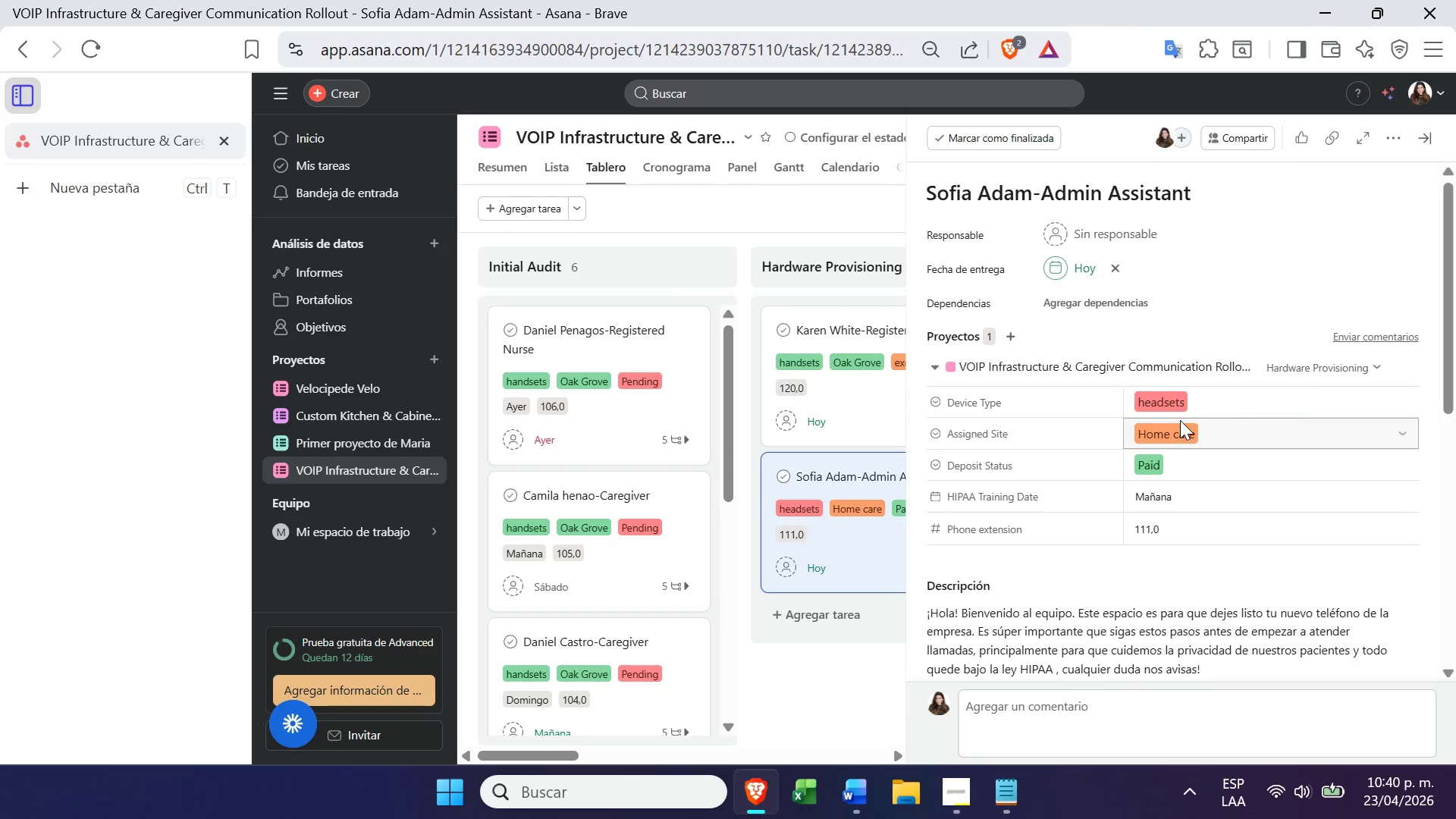 
left_click([1181, 406])
 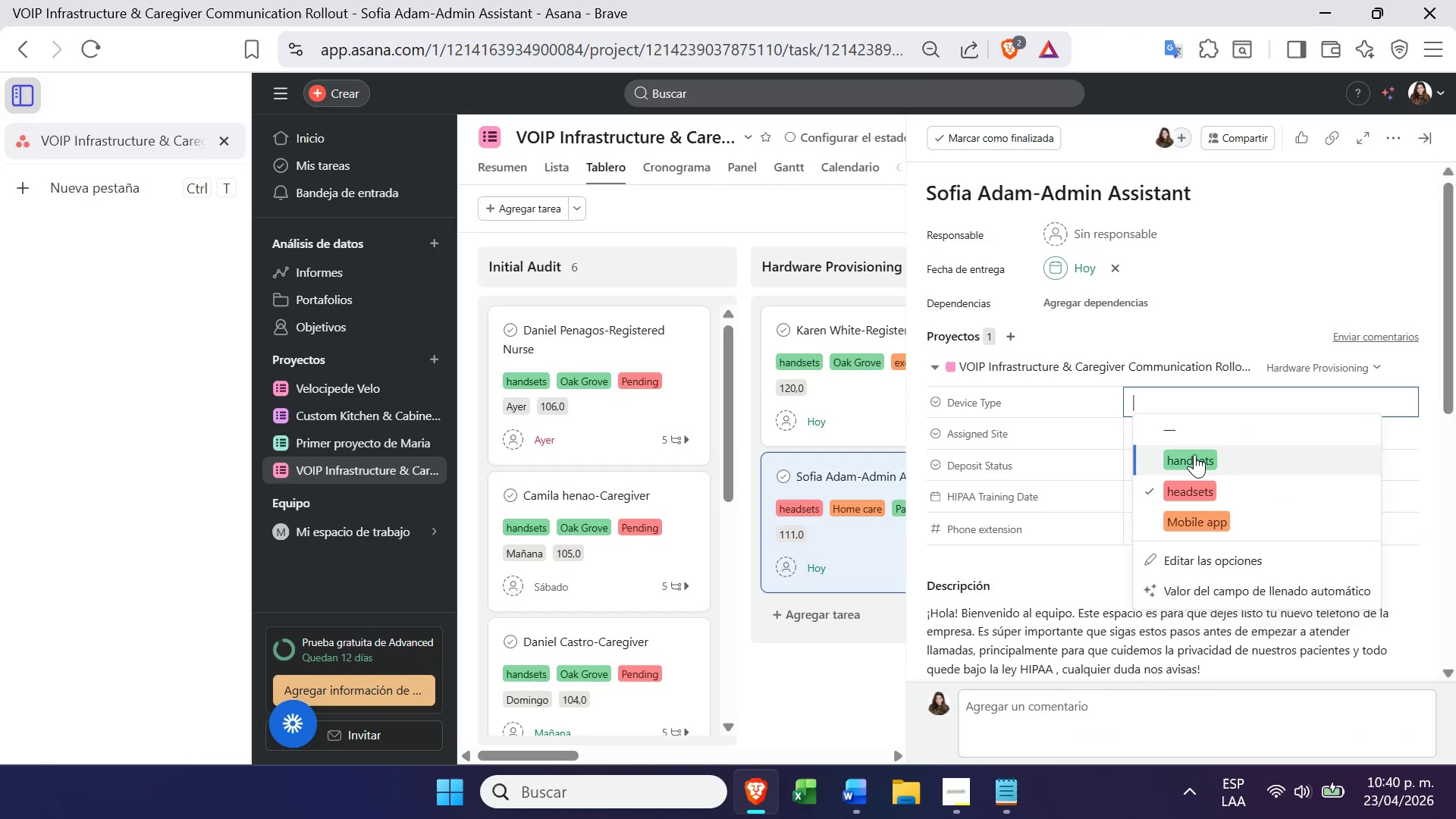 
left_click([1194, 454])
 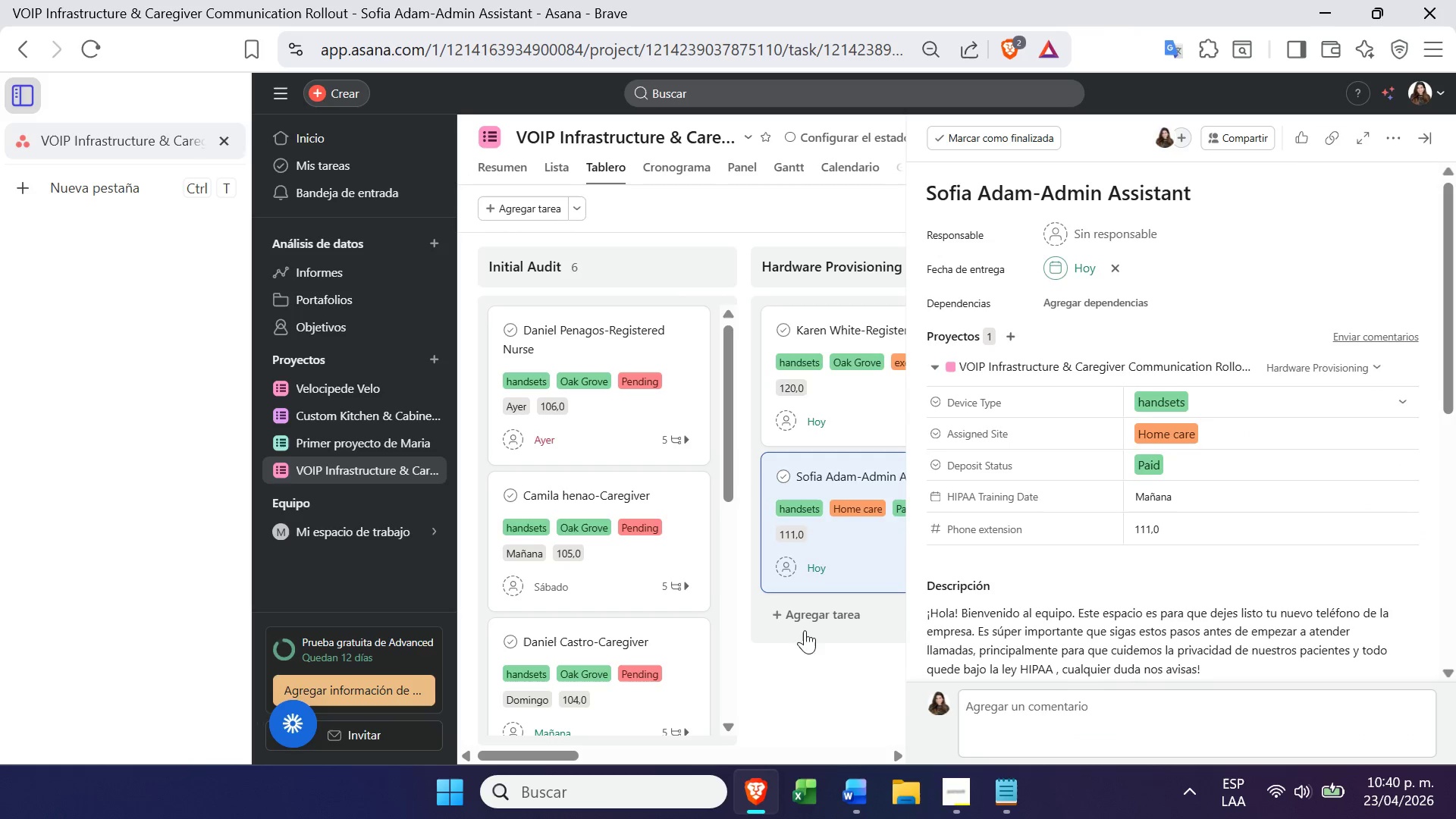 
left_click([804, 635])
 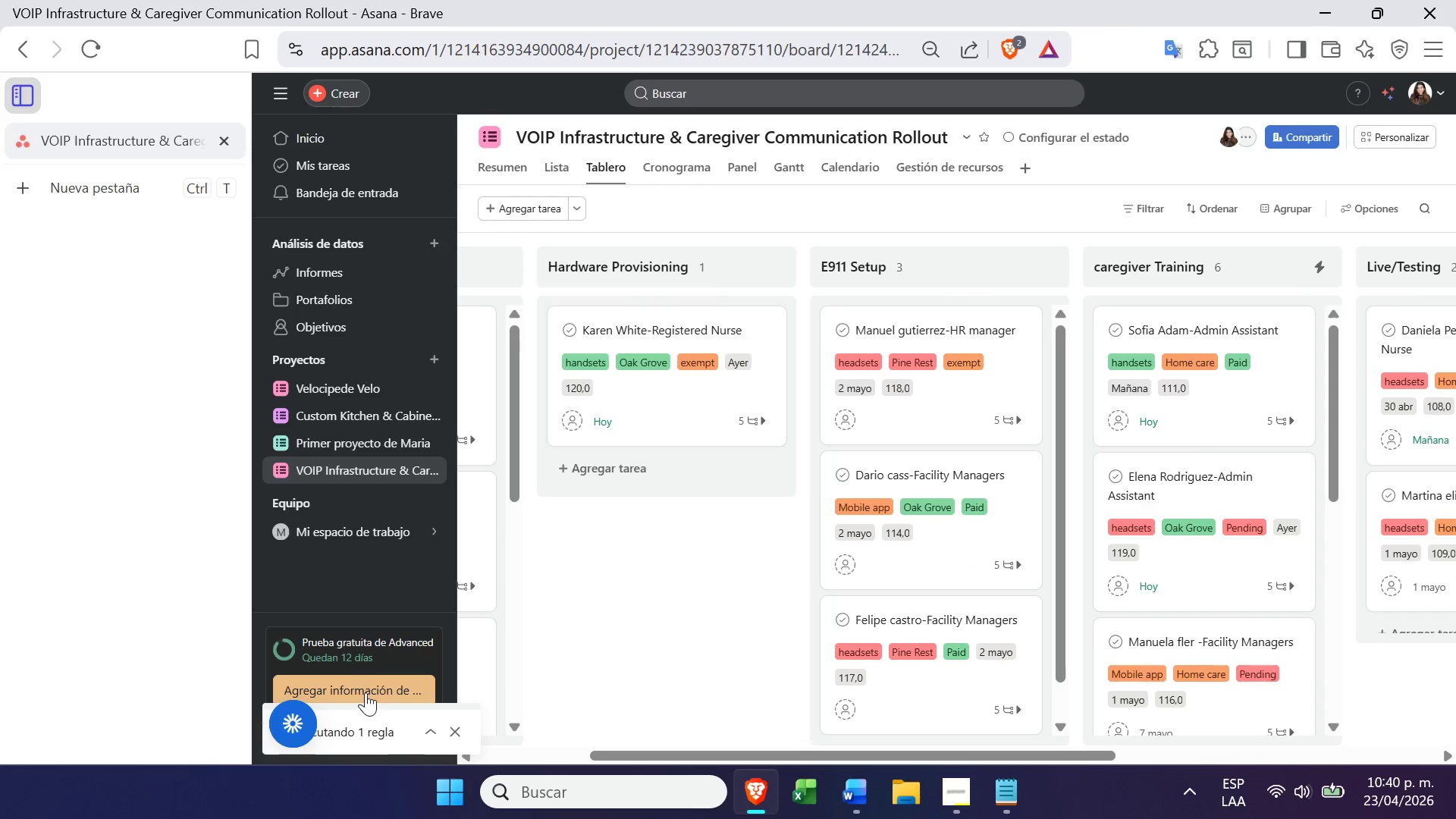 
wait(9.14)
 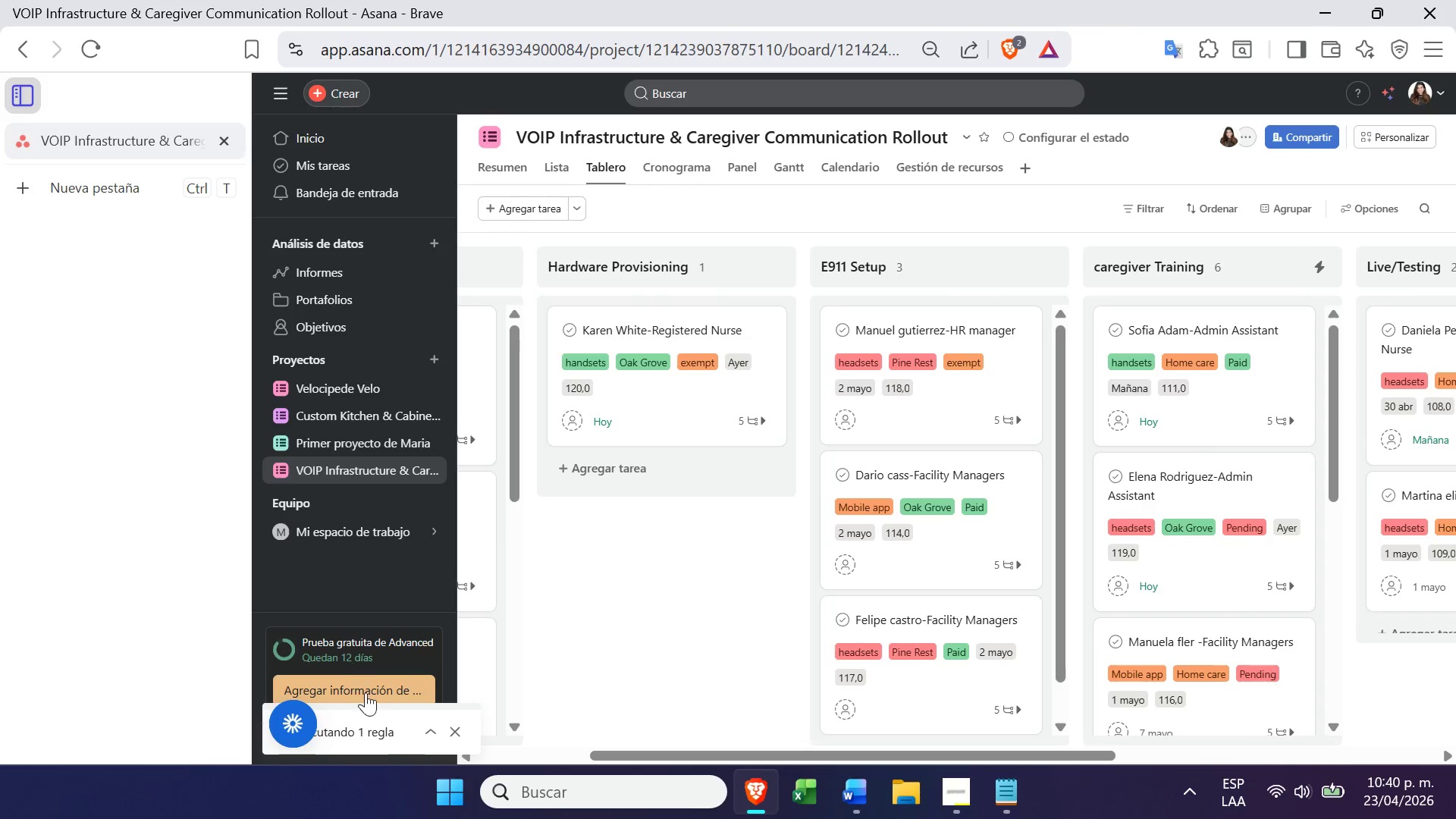 
key(PrintScreen)
 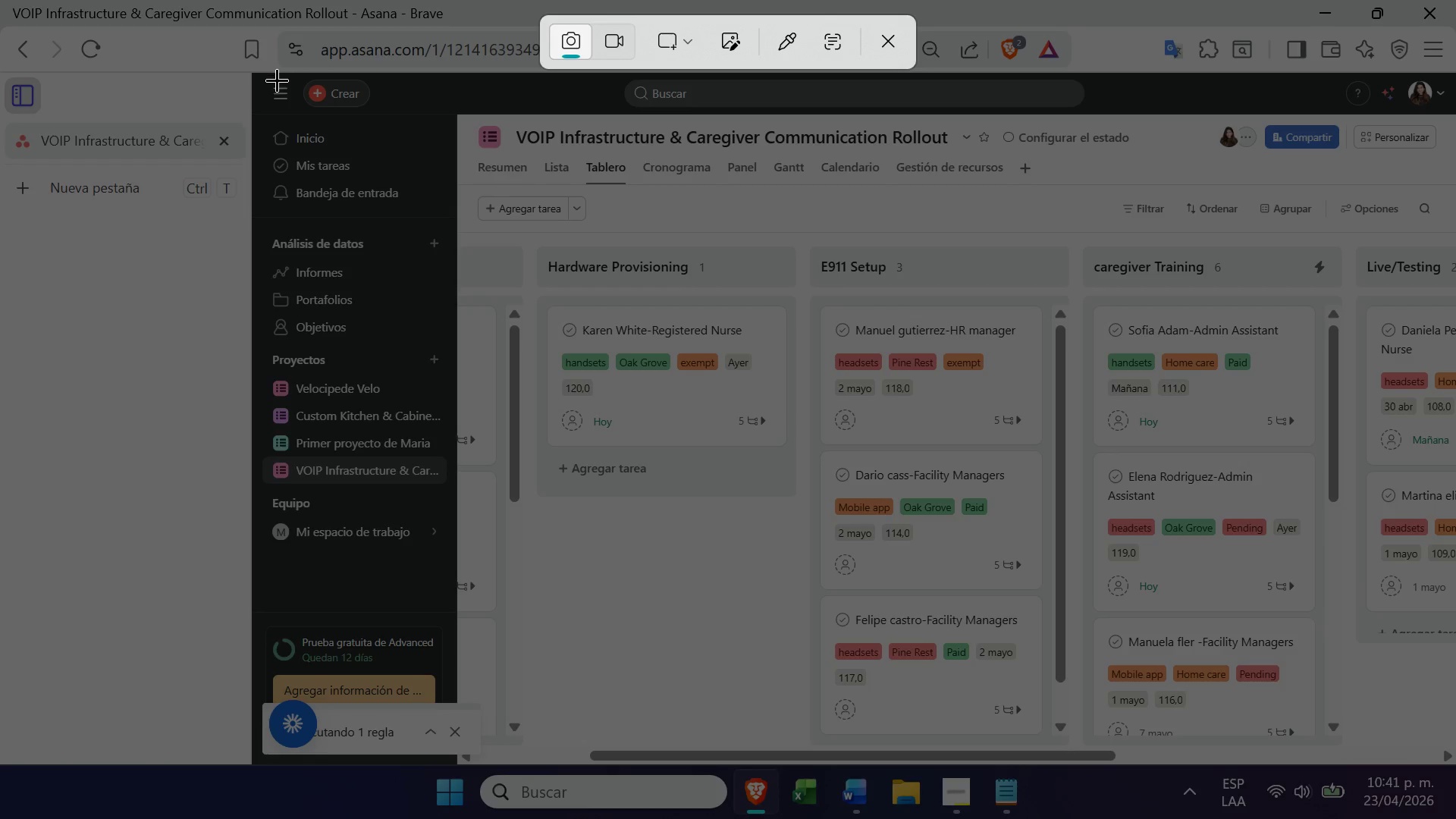 
left_click_drag(start_coordinate=[253, 73], to_coordinate=[1360, 743])
 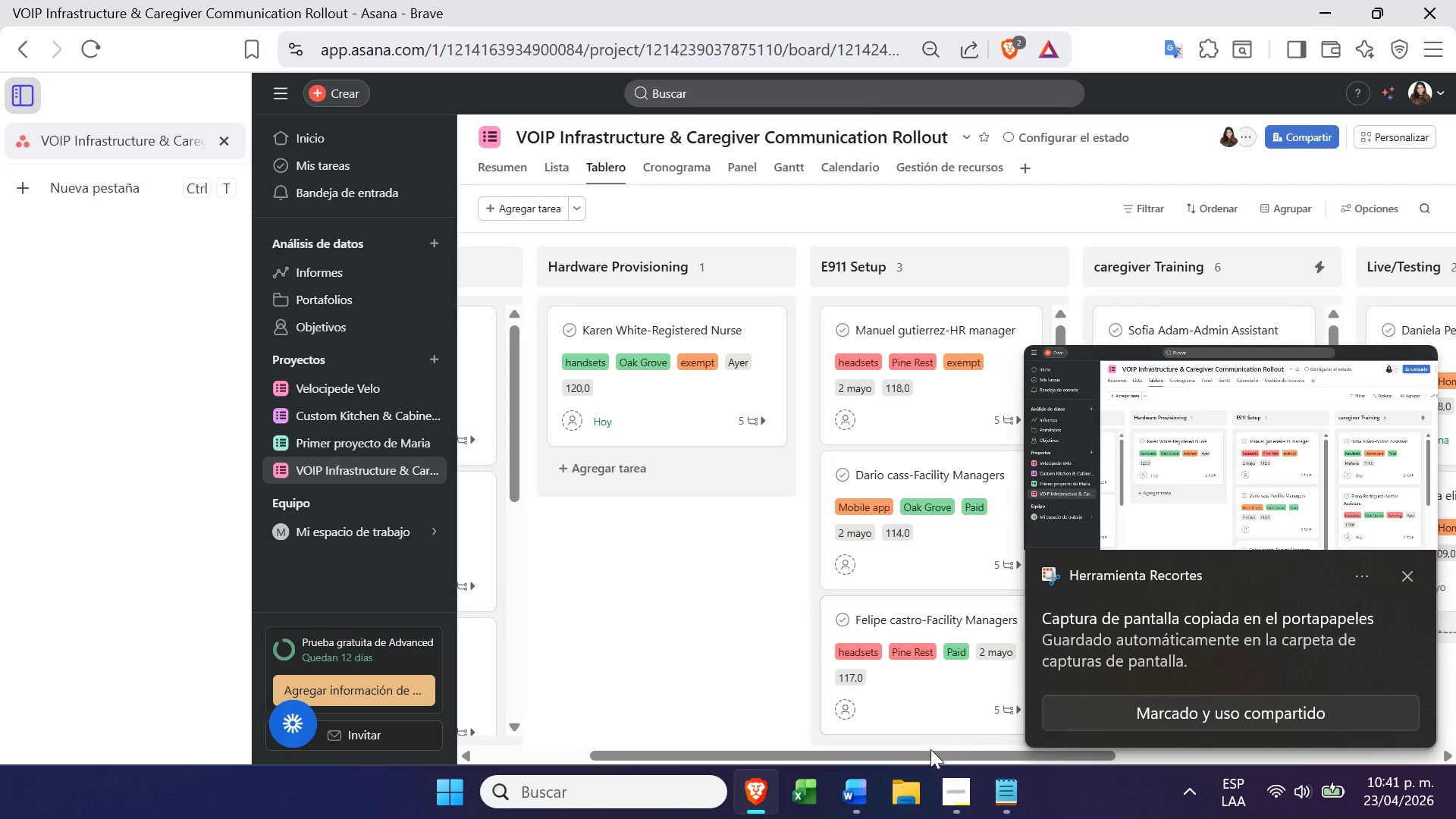 
left_click([869, 796])
 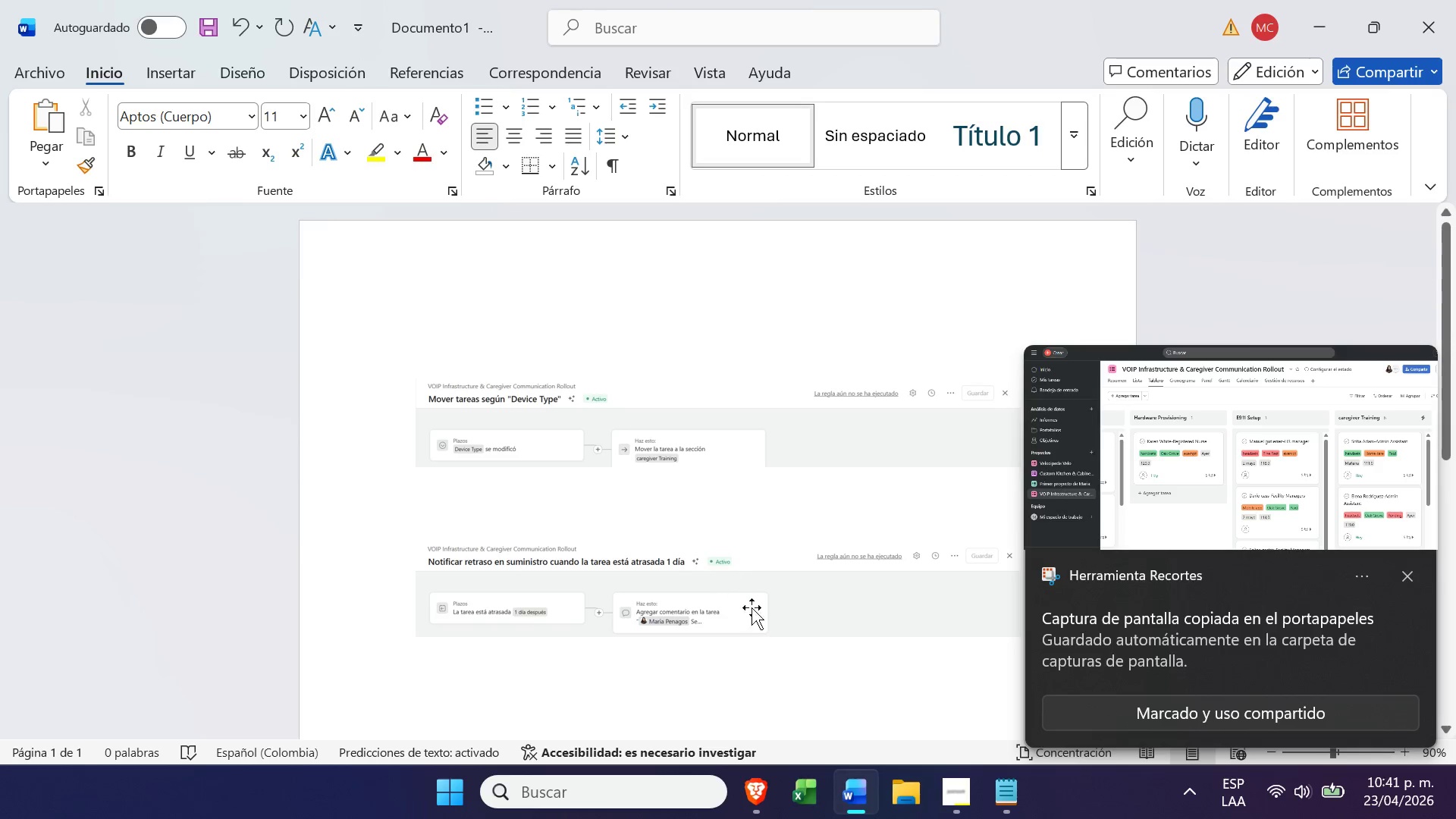 
left_click([810, 627])
 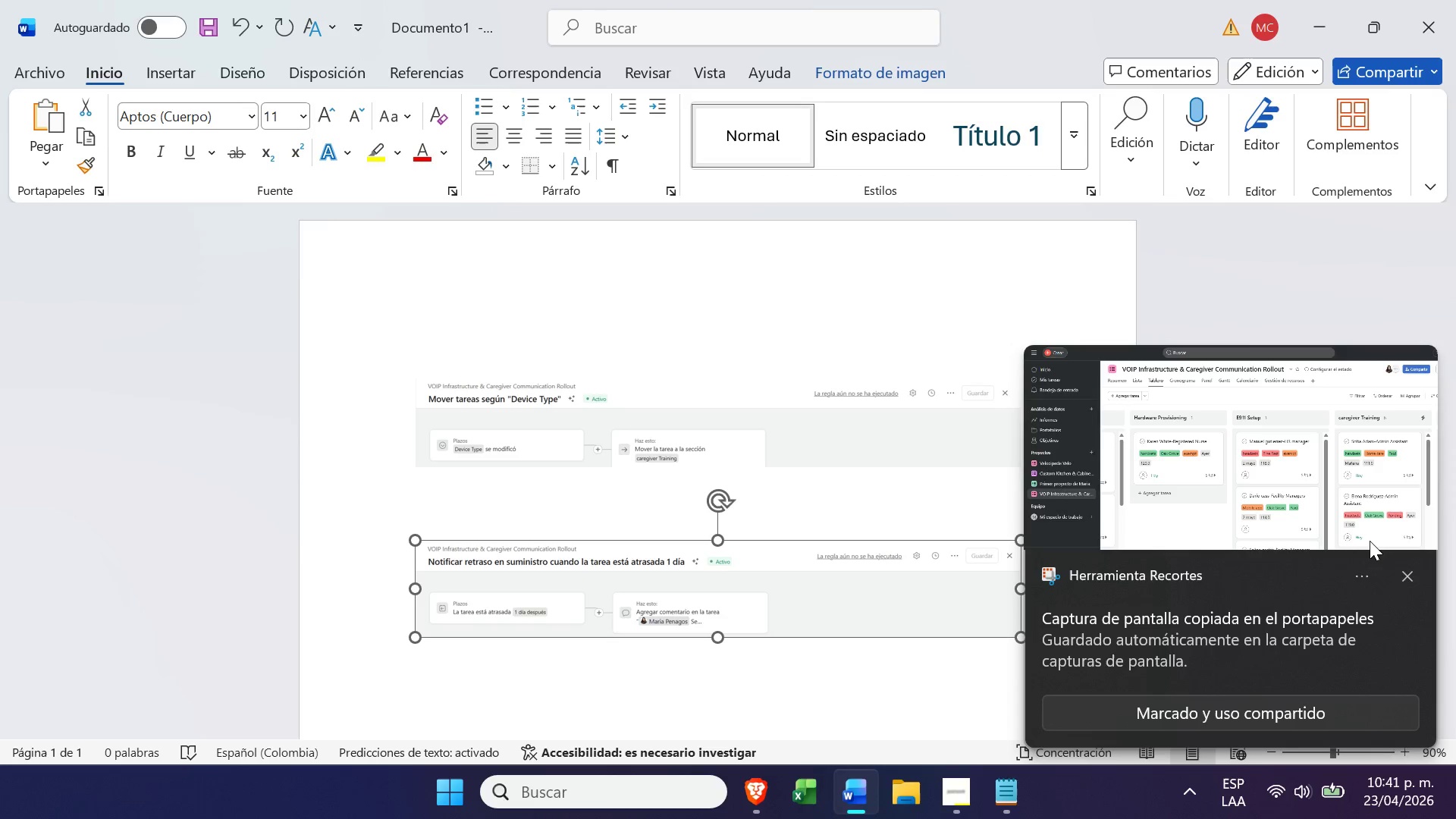 
left_click([1401, 582])
 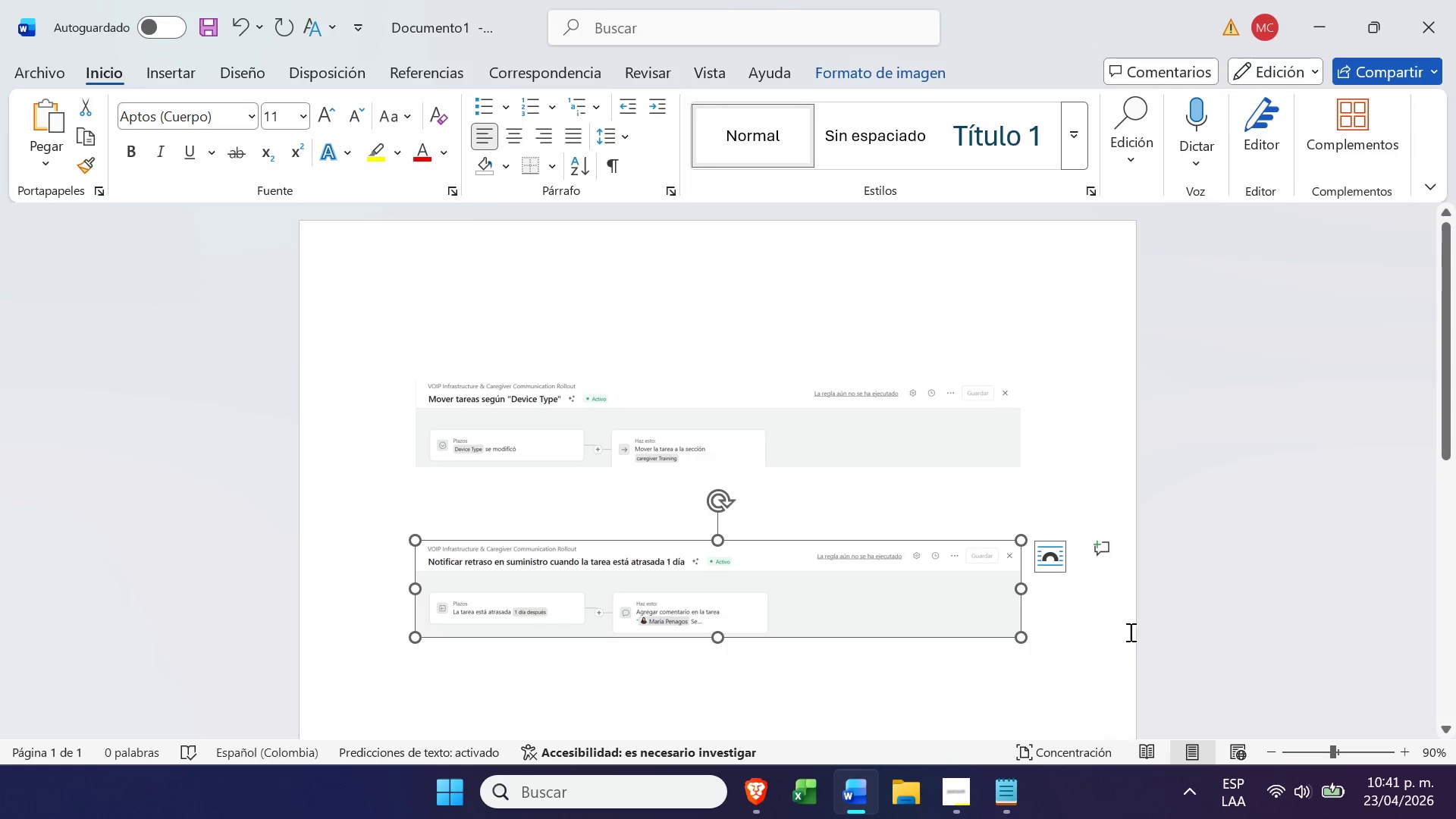 
left_click([1085, 644])
 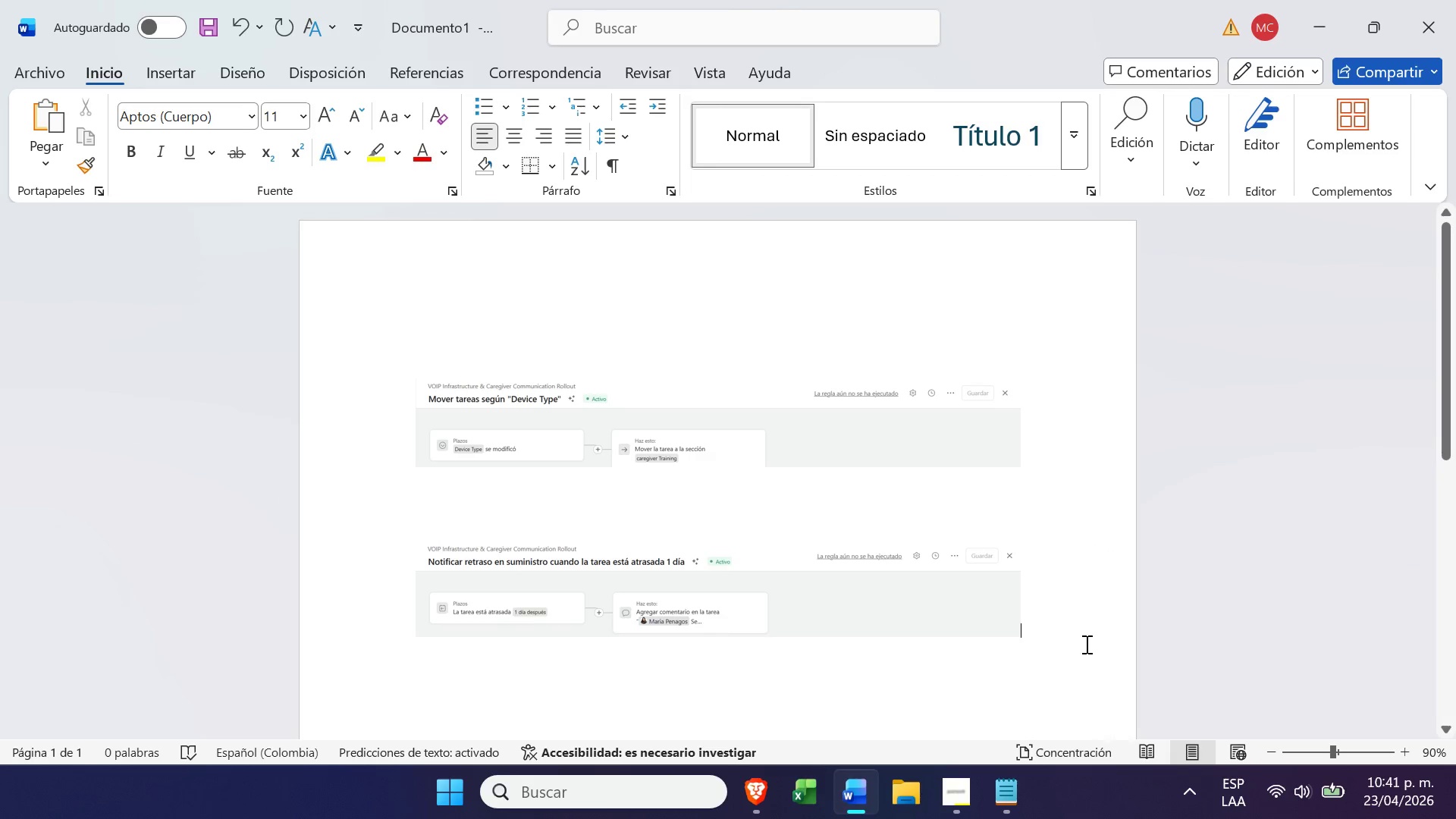 
key(Enter)
 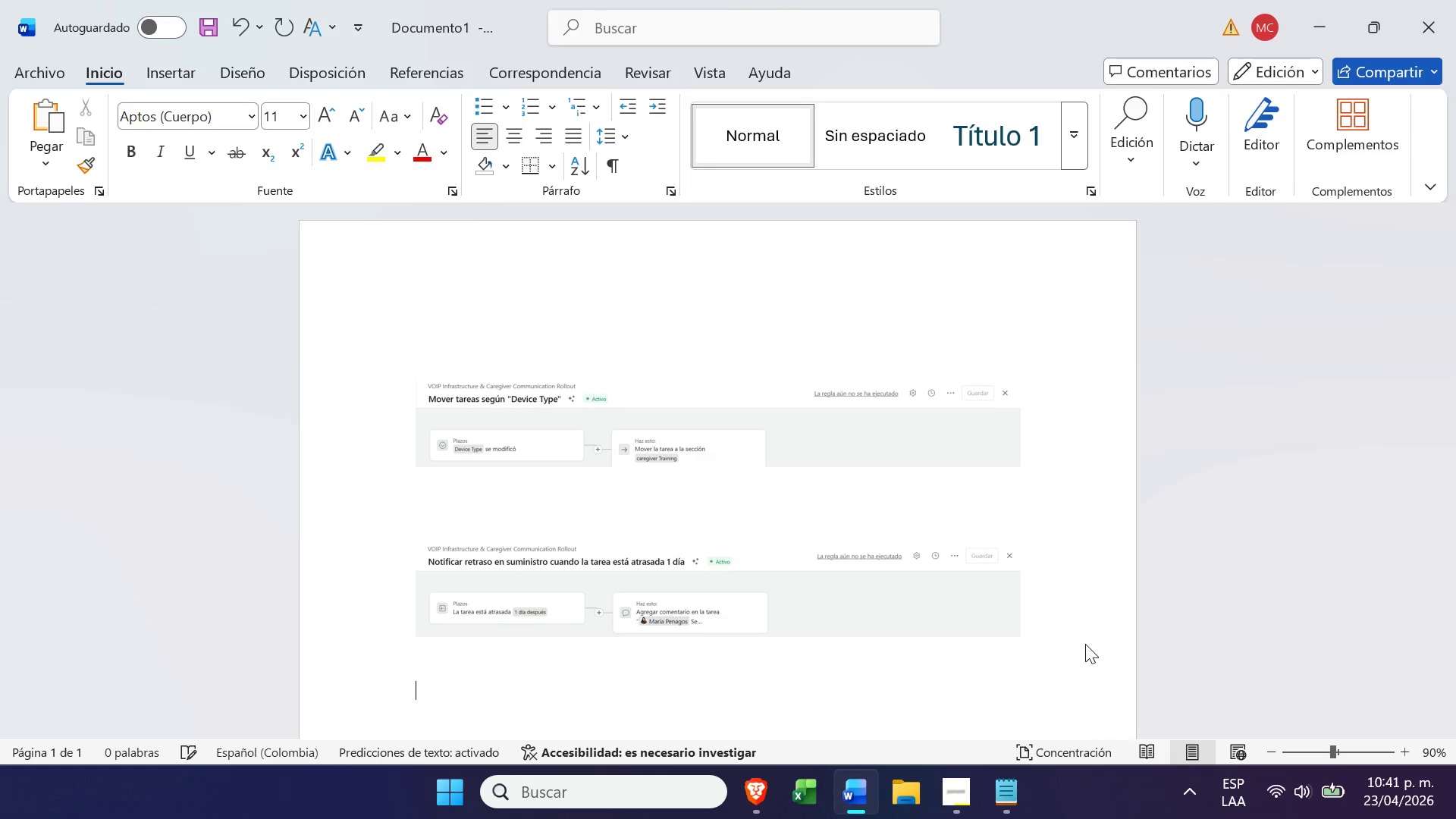 
key(Enter)
 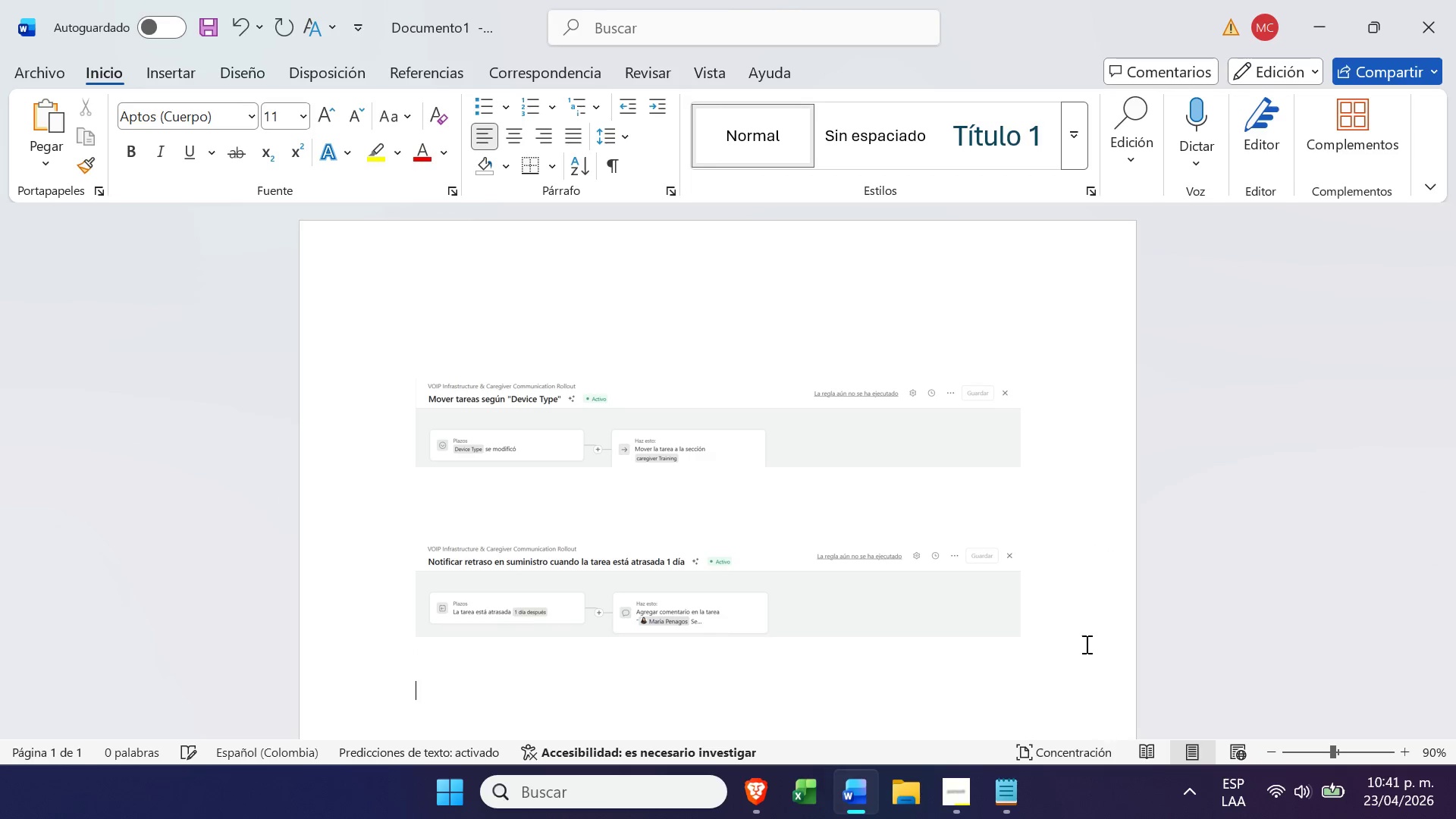 
key(Control+ControlLeft)
 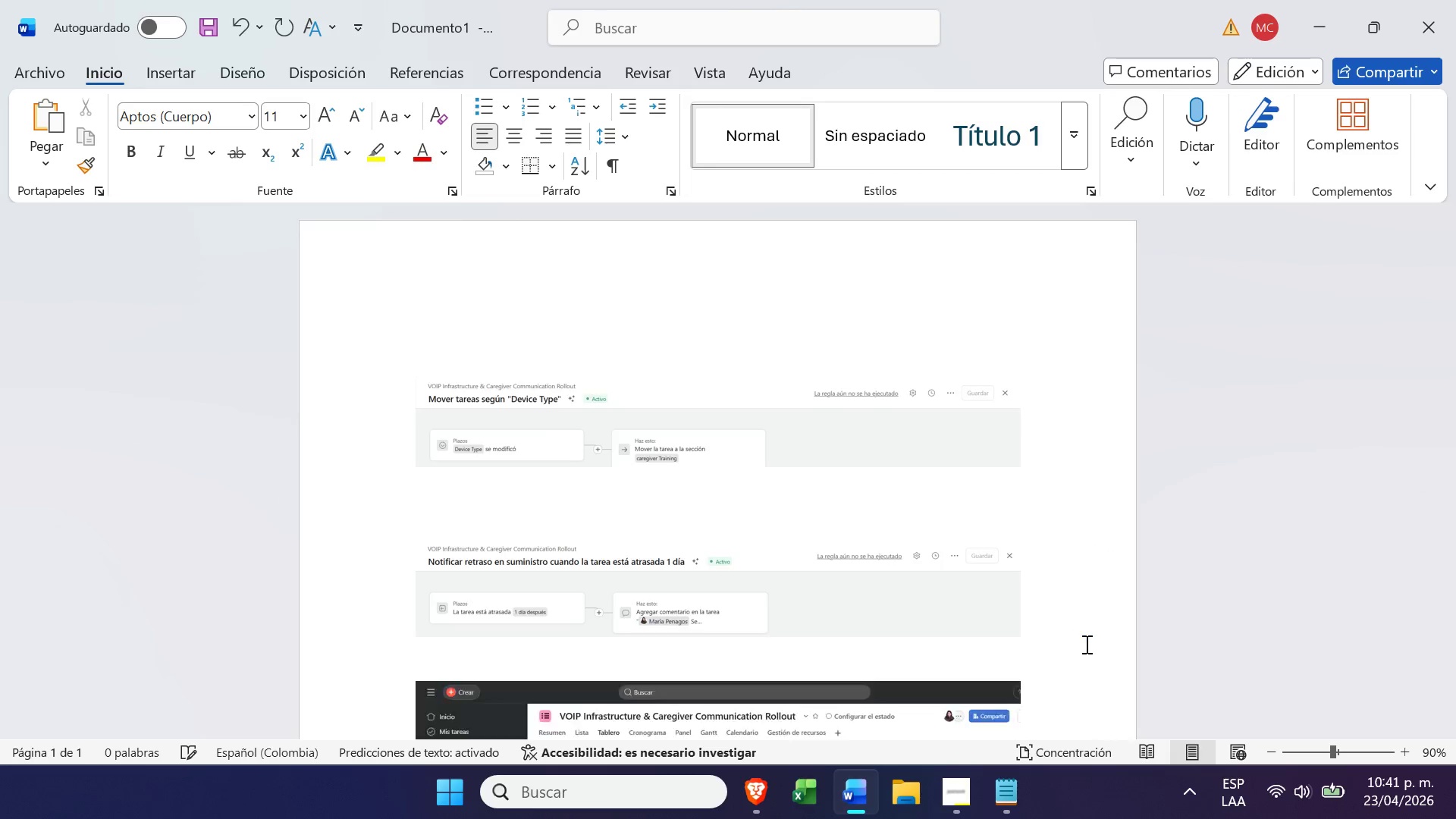 
key(Control+V)
 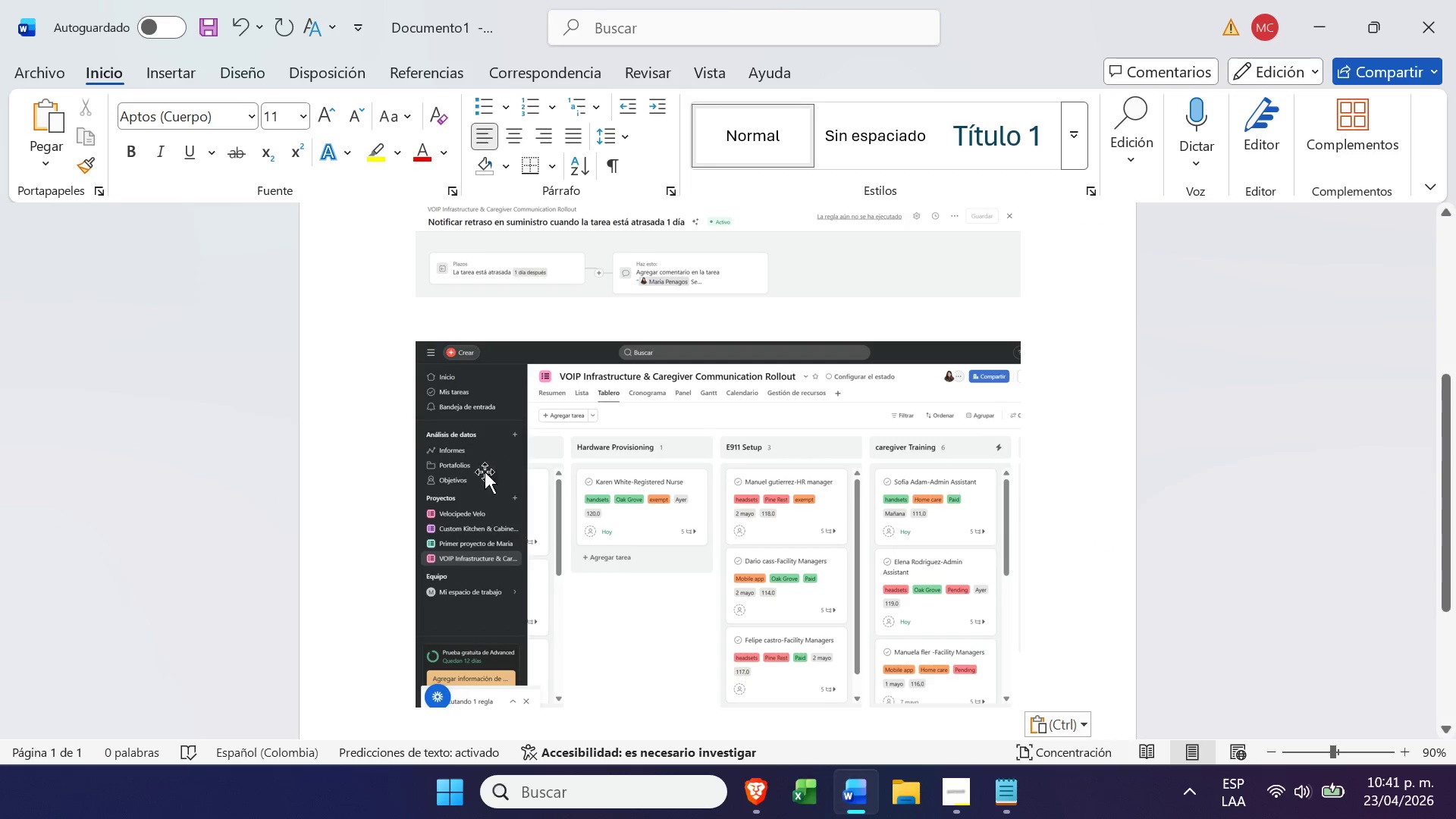 
left_click([385, 428])
 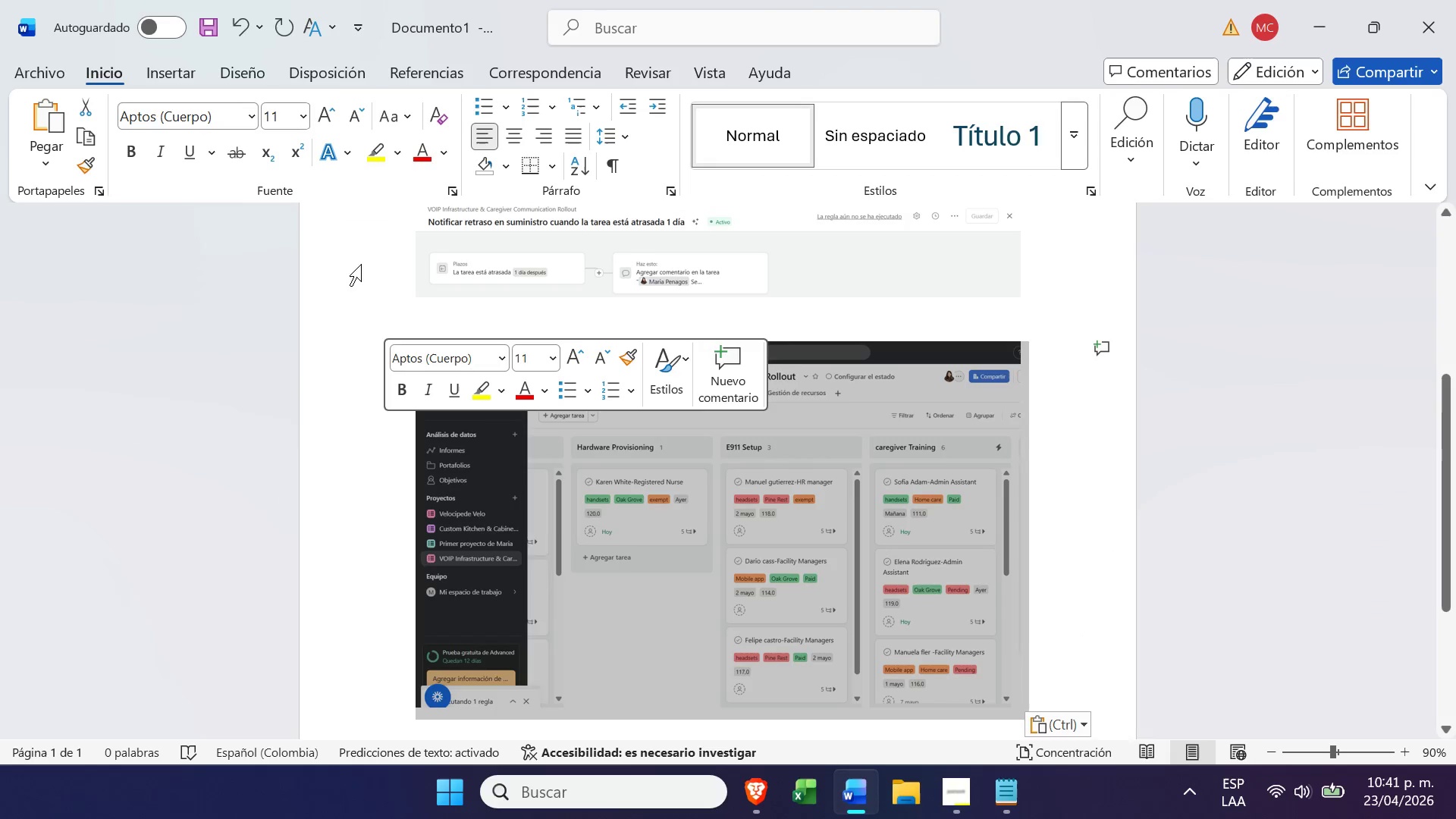 
left_click([393, 309])
 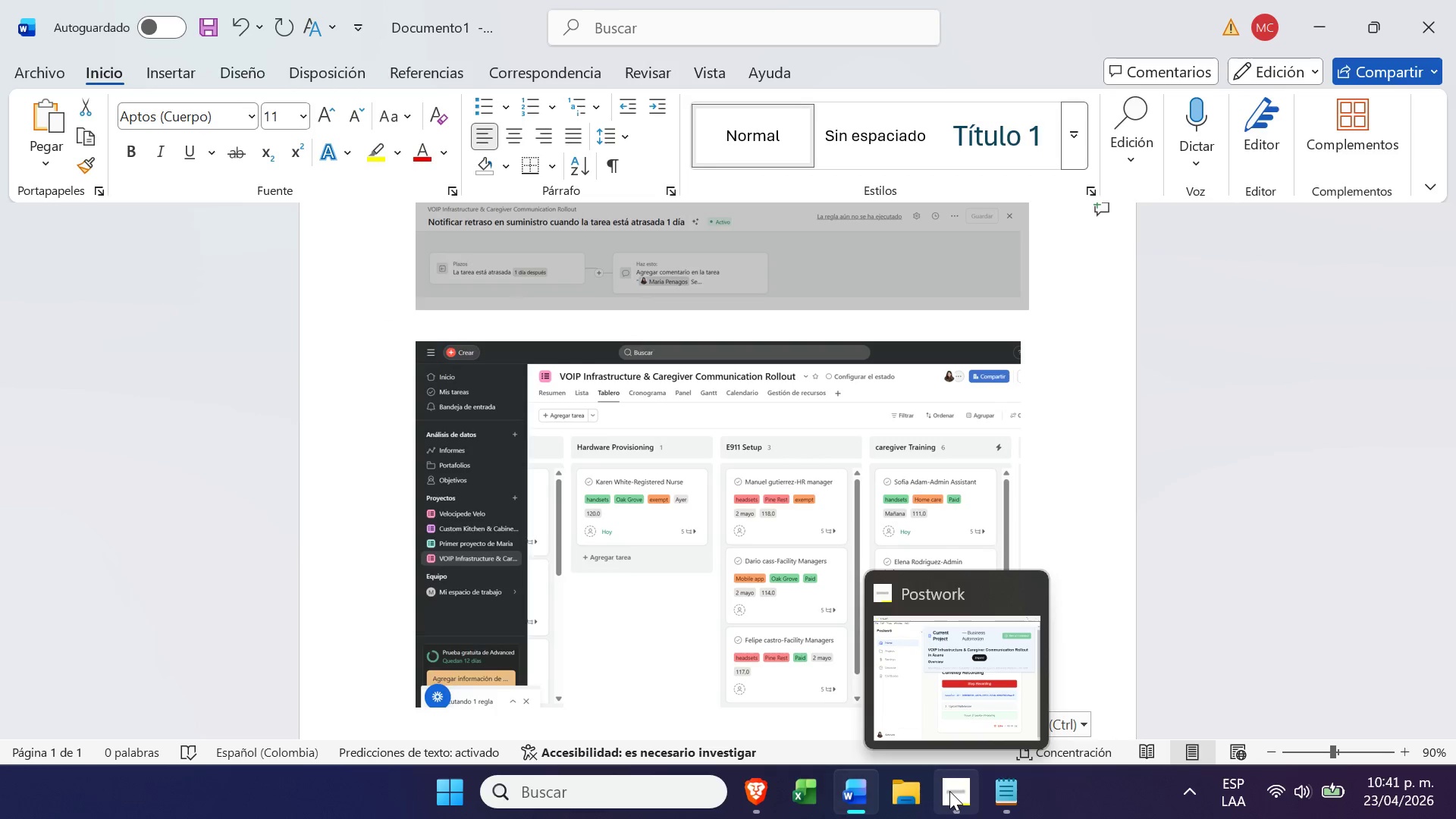 
left_click([949, 791])